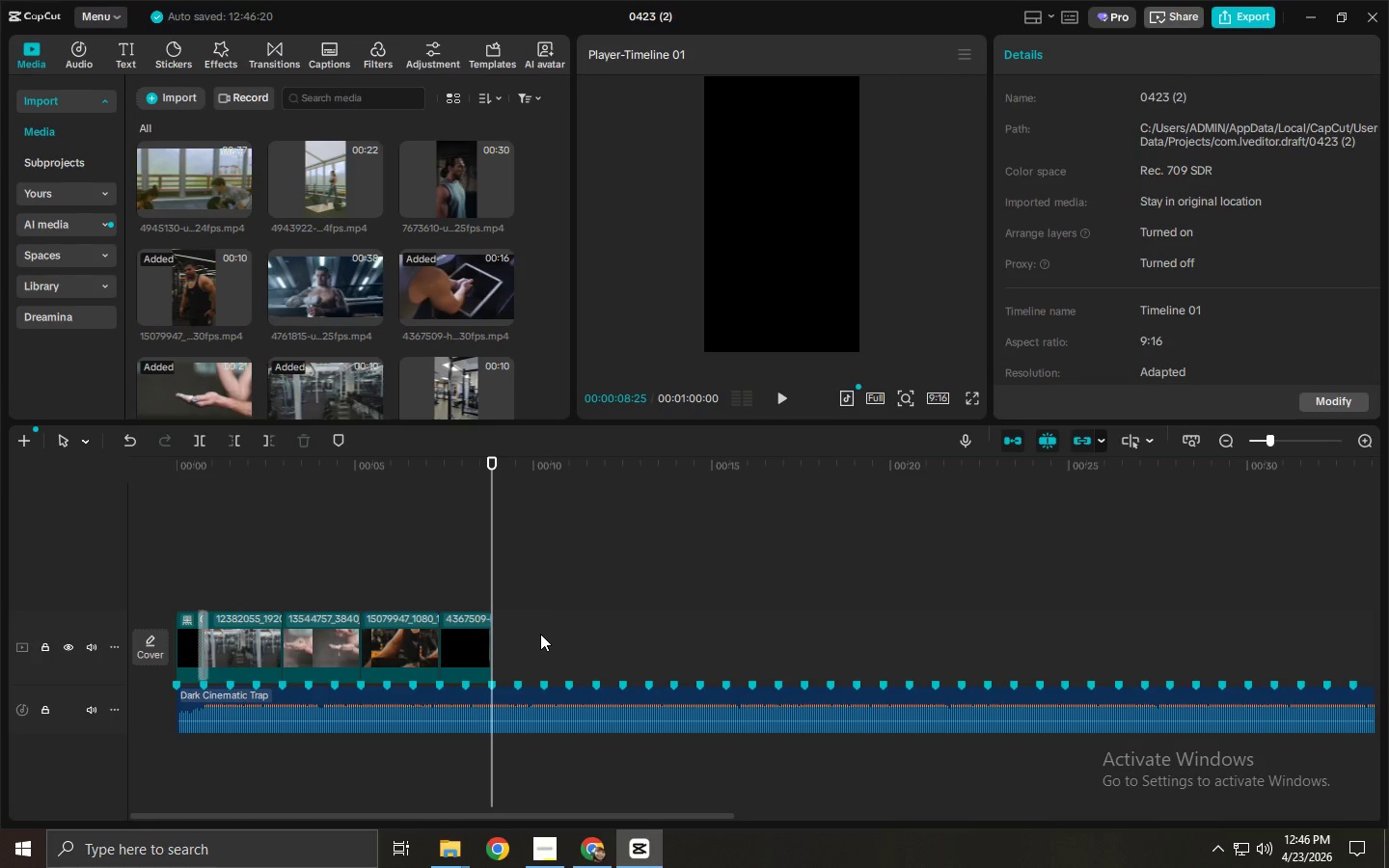 
left_click([552, 853])